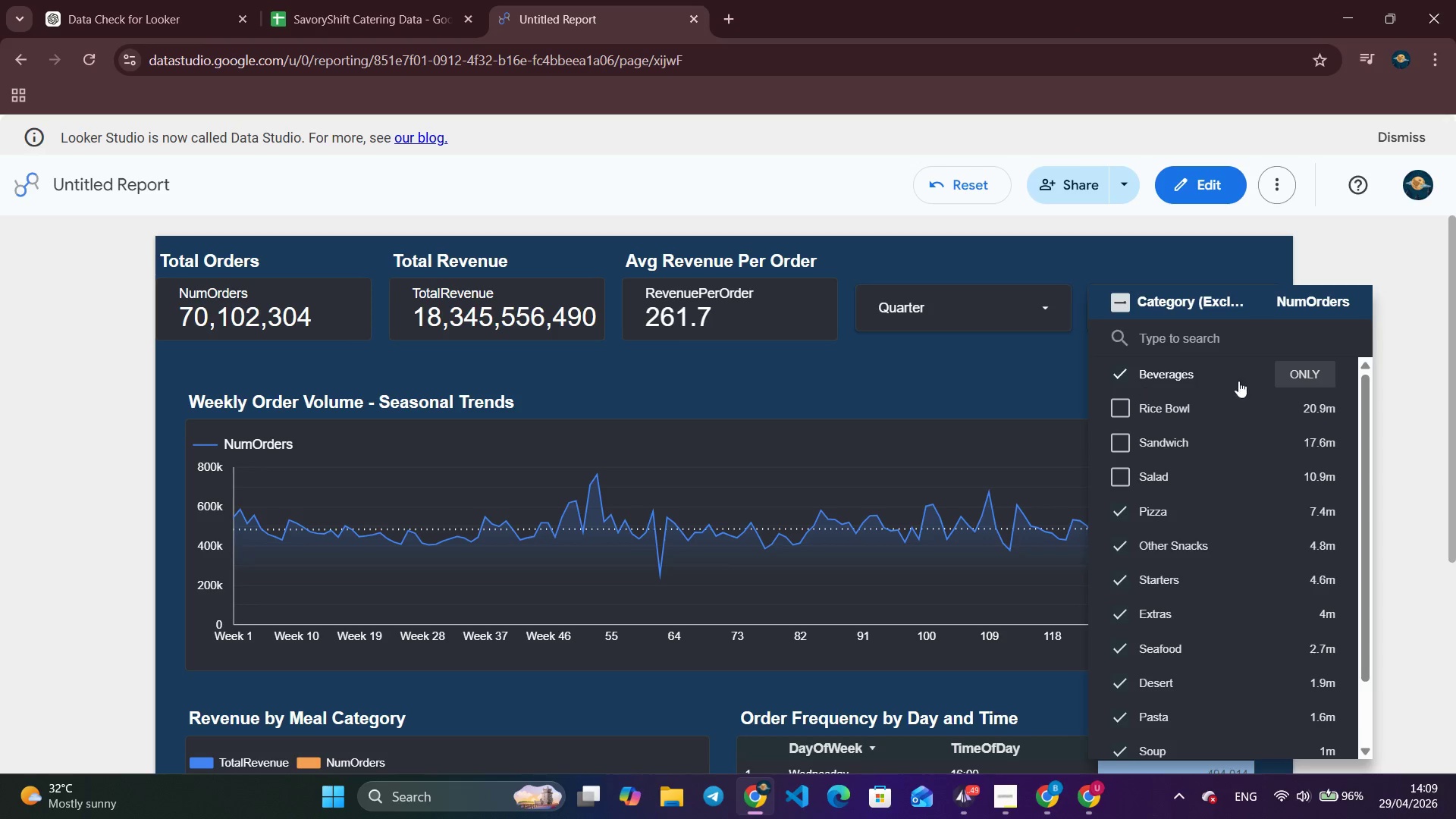 
left_click([1277, 372])
 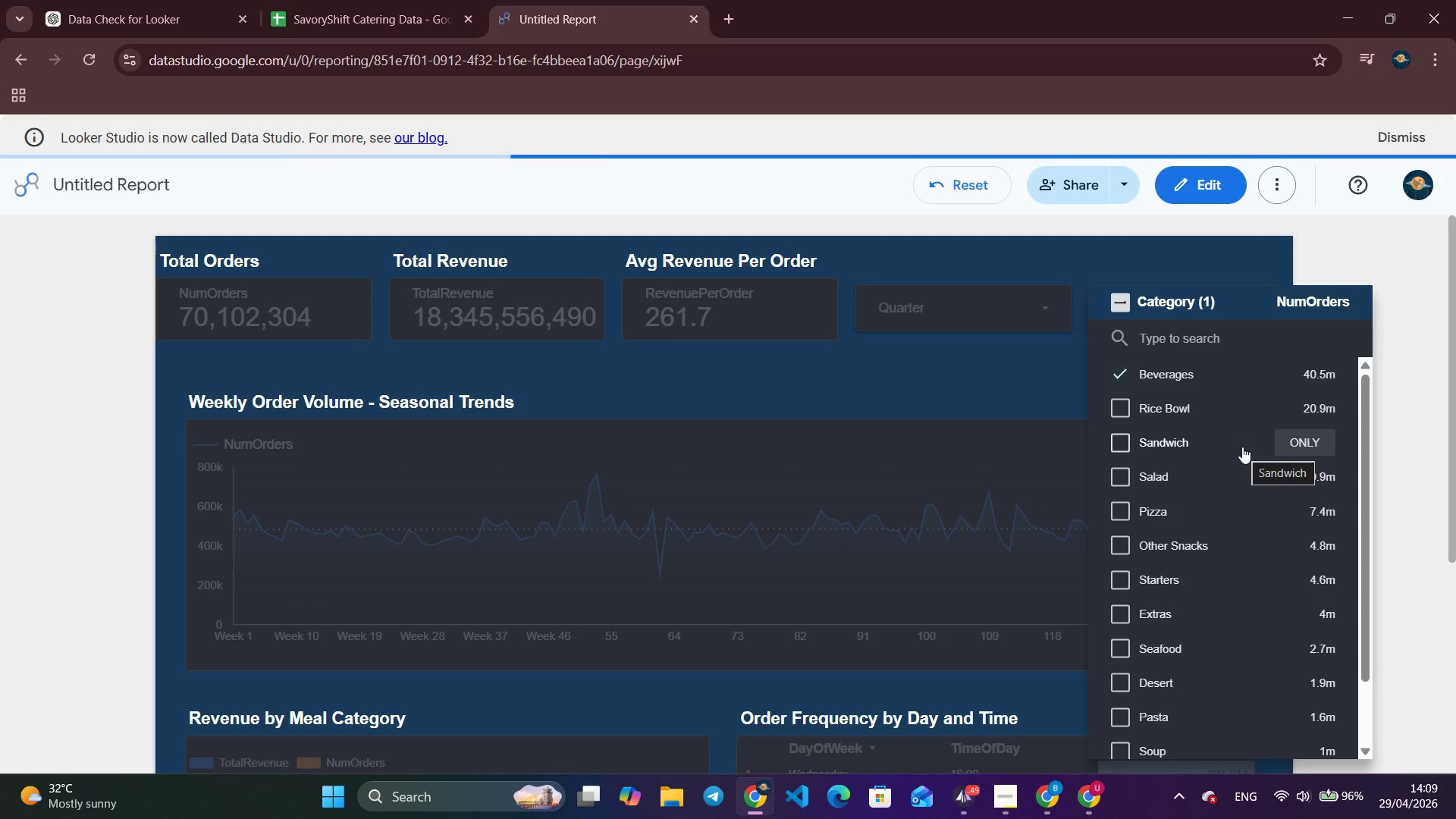 
wait(8.23)
 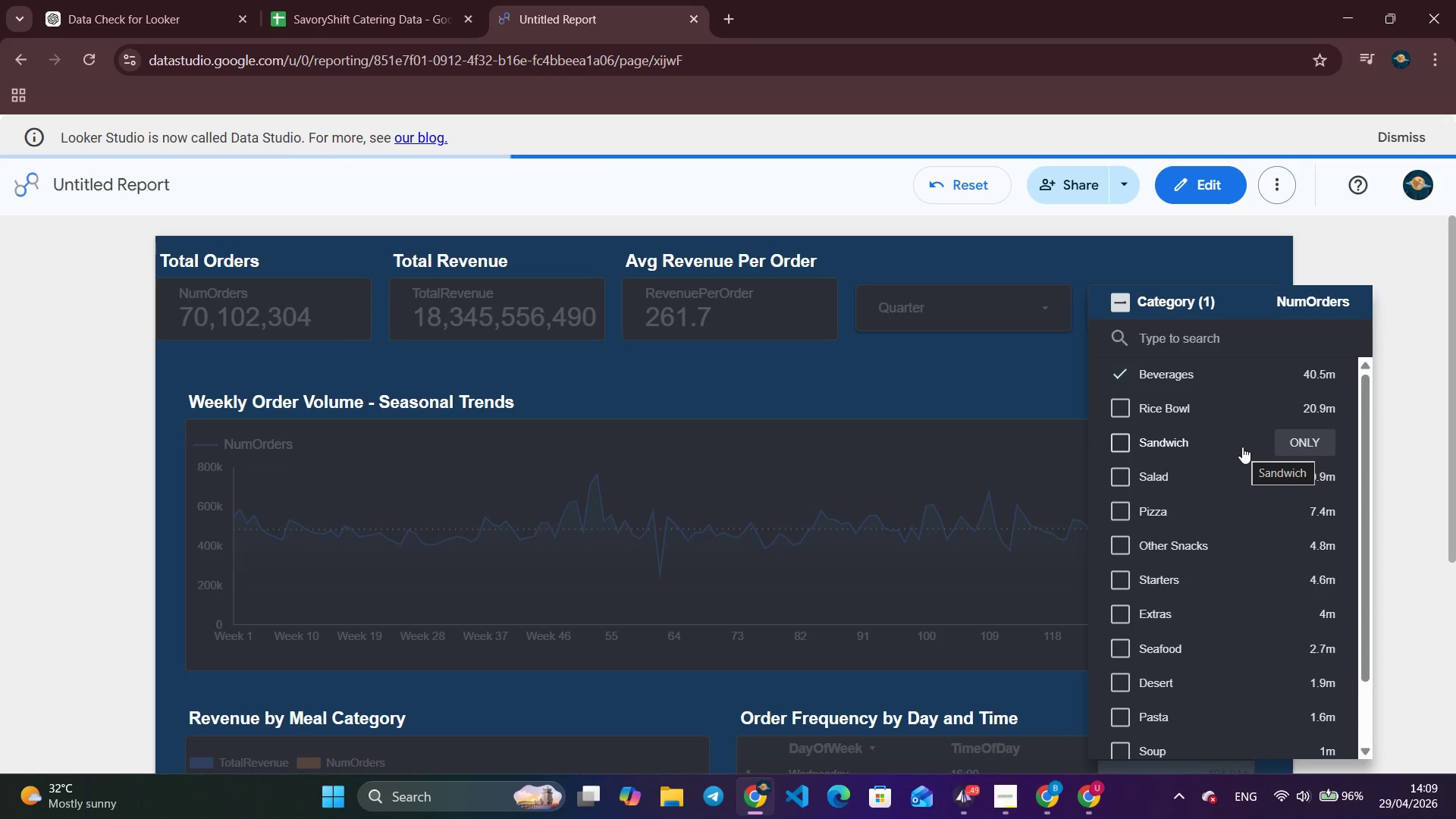 
left_click([745, 405])
 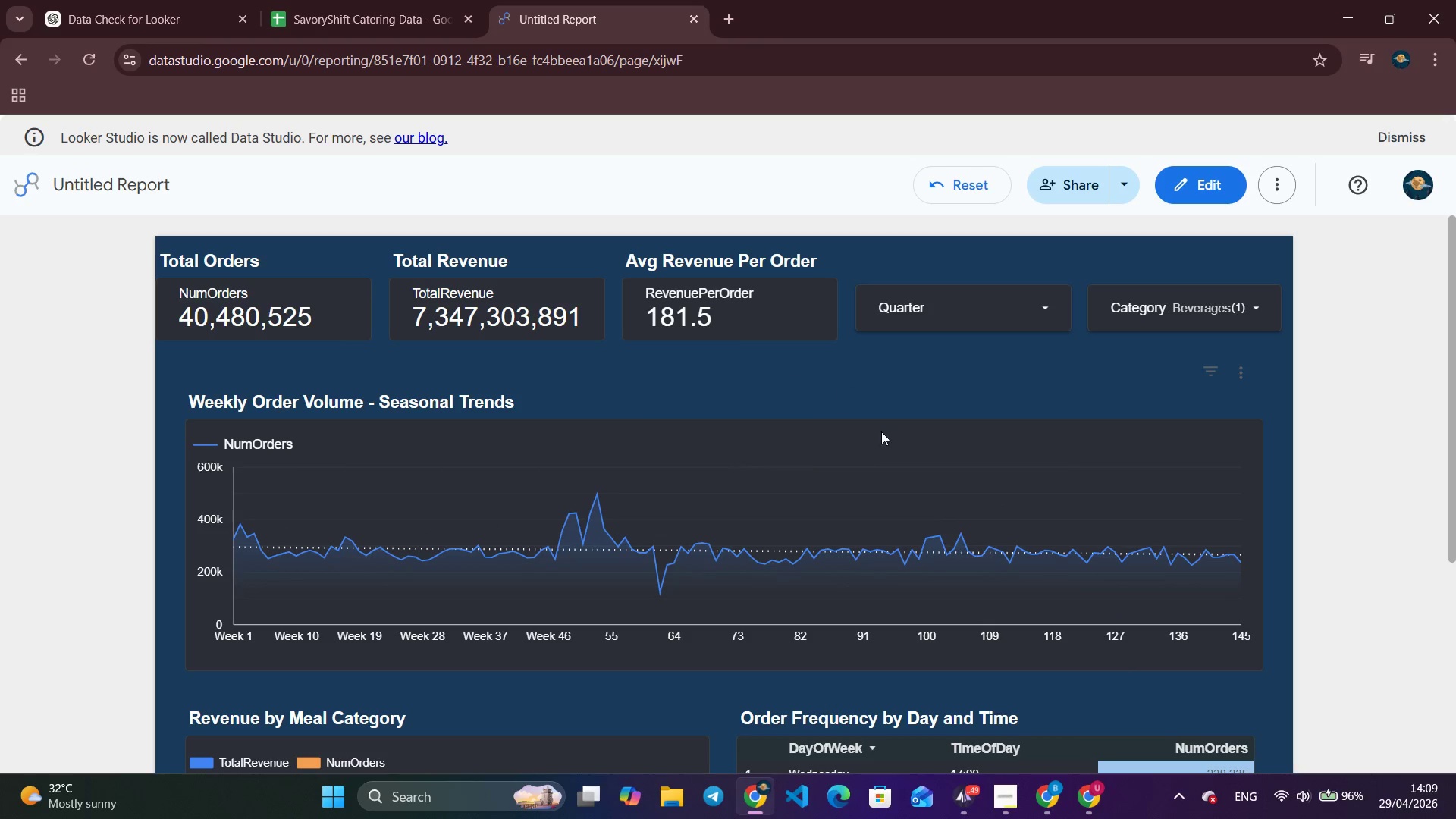 
scroll: coordinate [795, 548], scroll_direction: down, amount: 8.0
 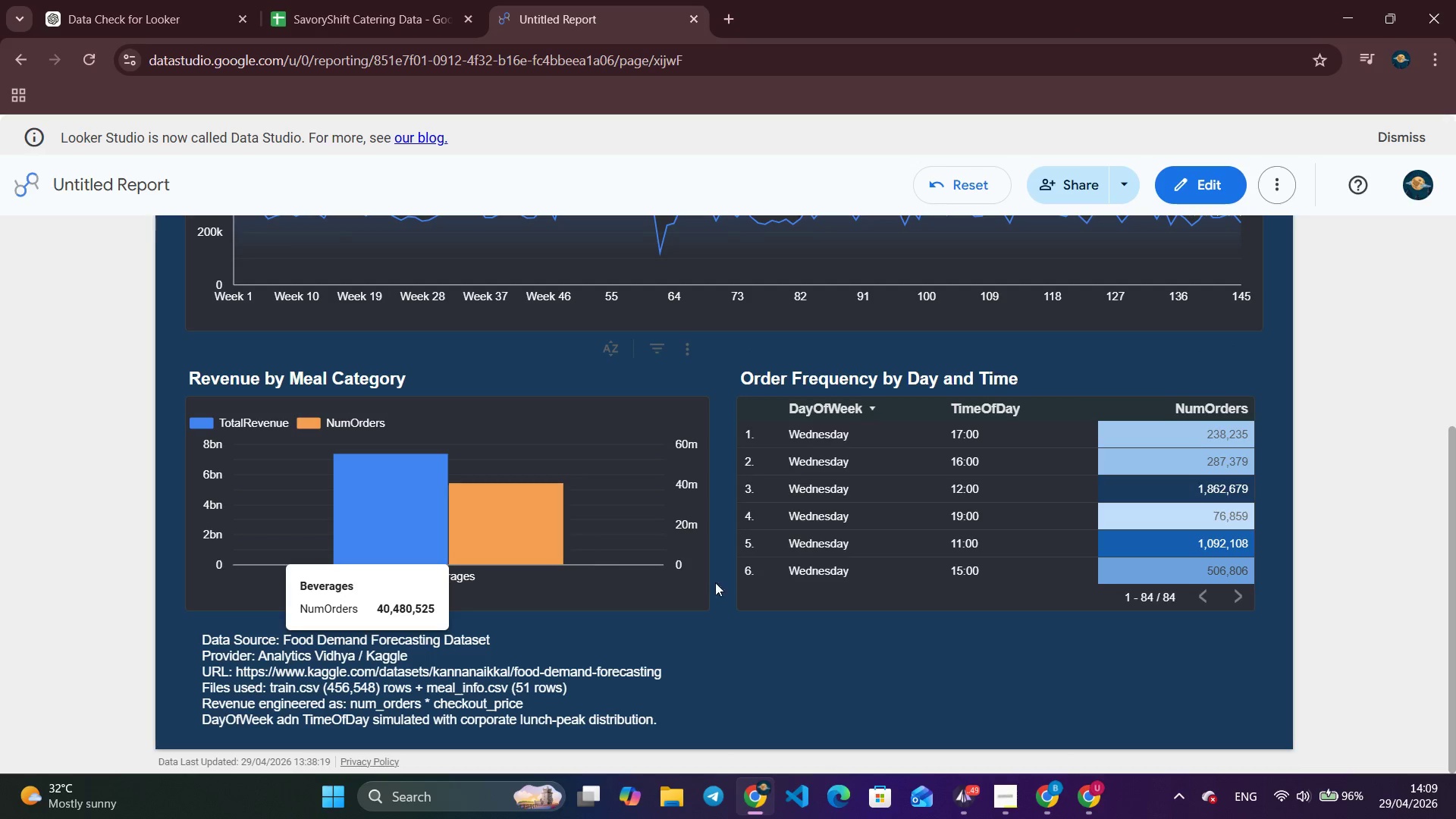 
scroll: coordinate [991, 613], scroll_direction: up, amount: 6.0
 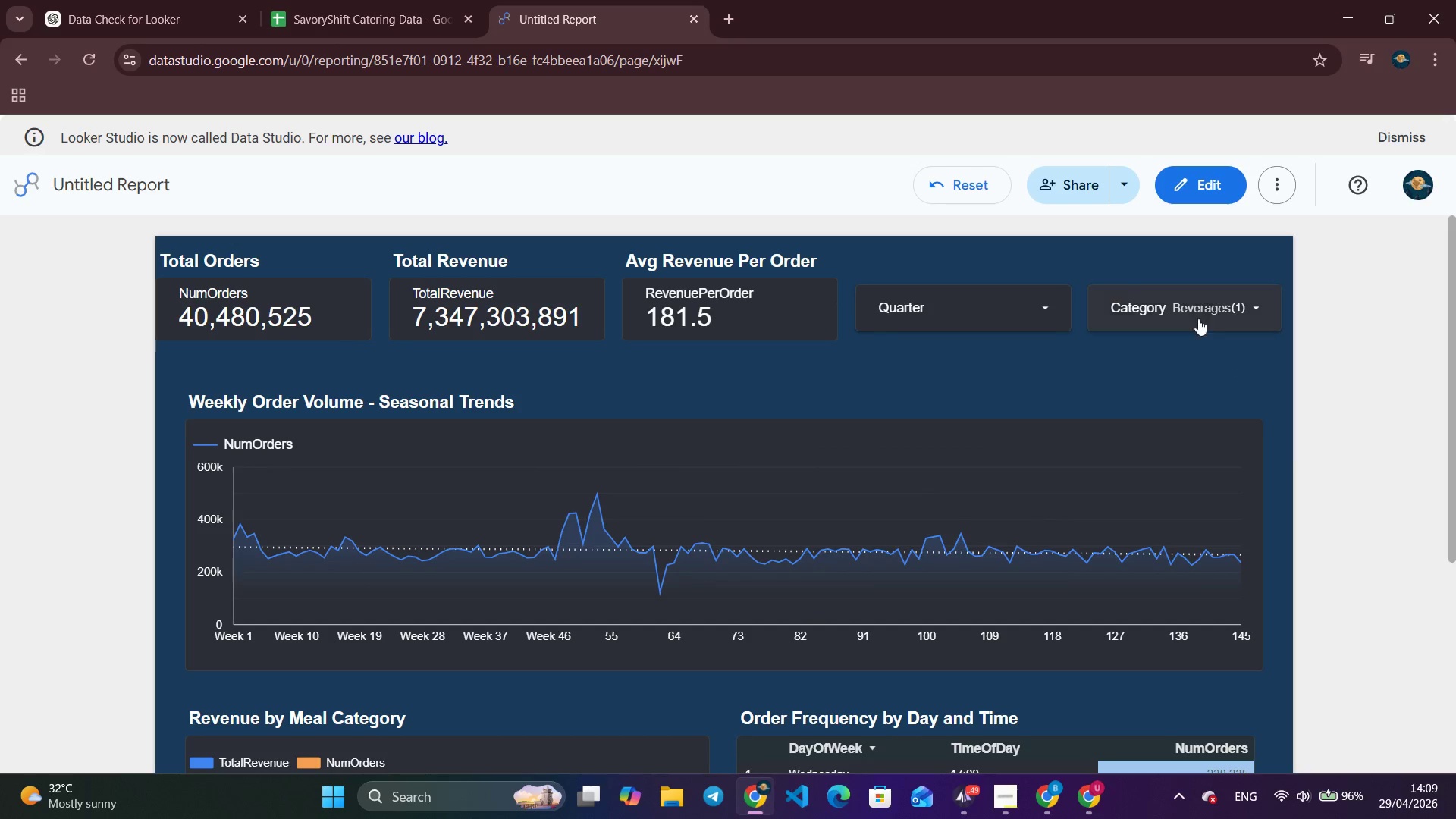 
left_click([1208, 300])
 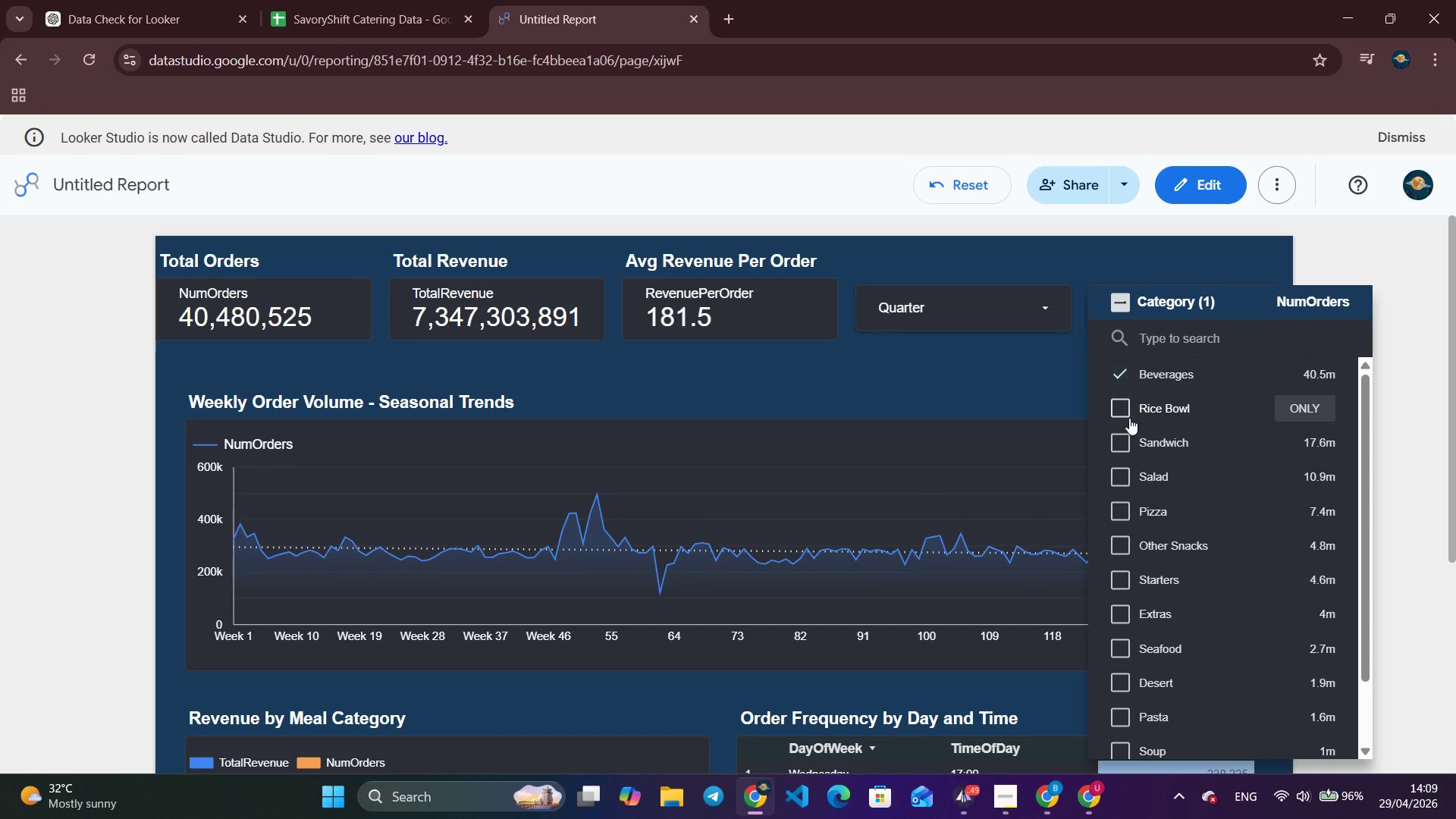 
left_click([1126, 410])
 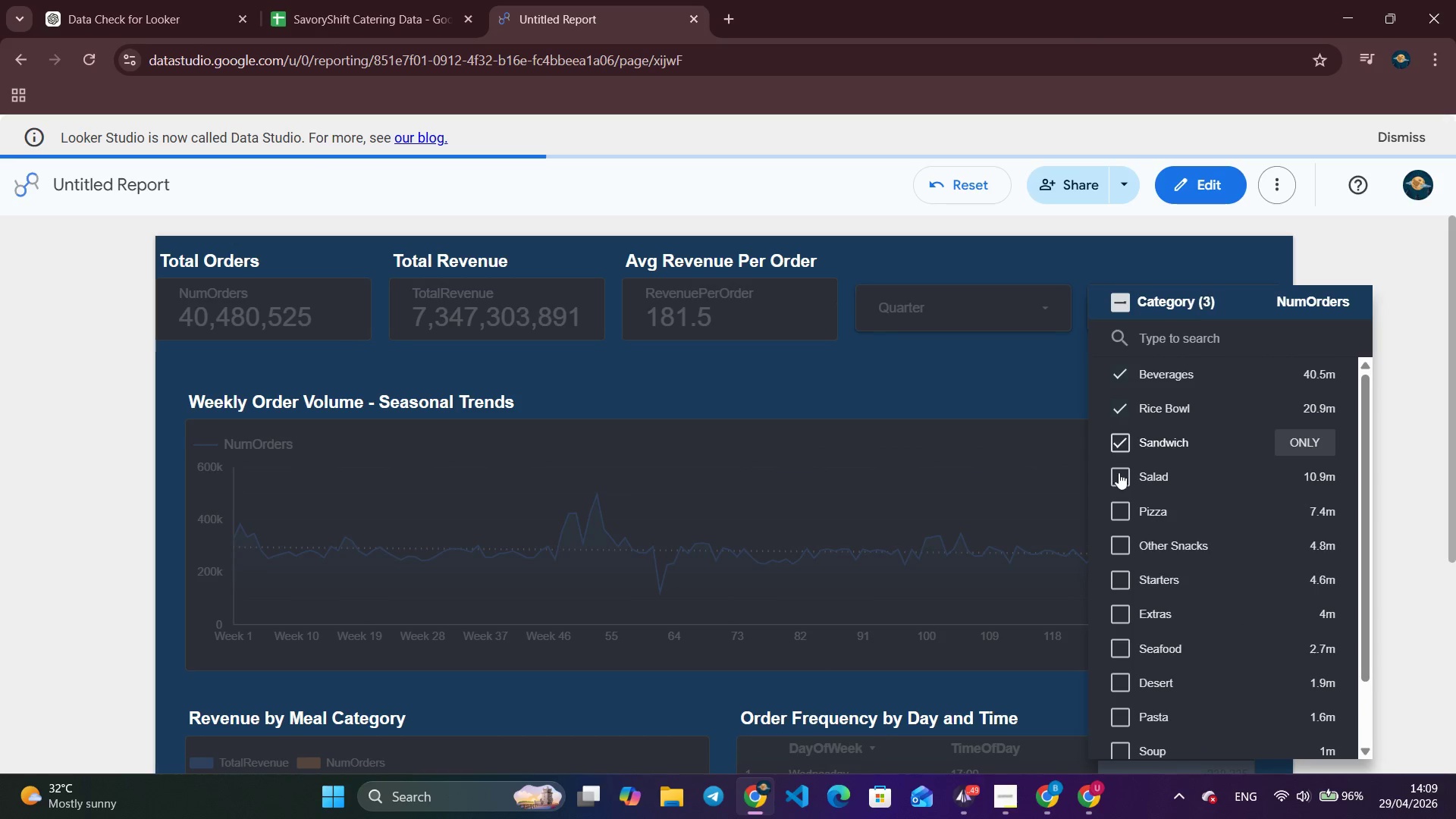 
double_click([1119, 473])
 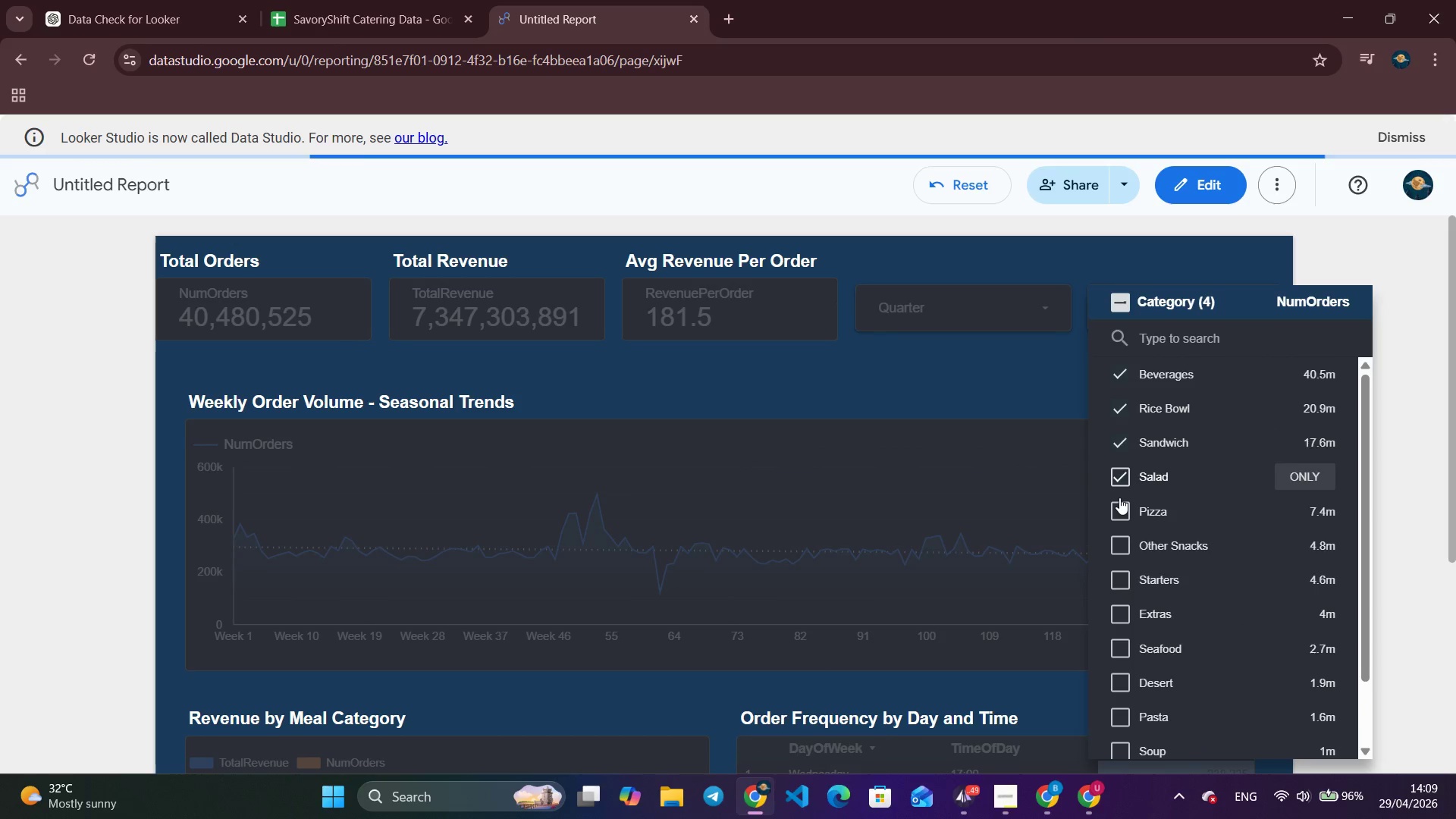 
triple_click([1119, 499])
 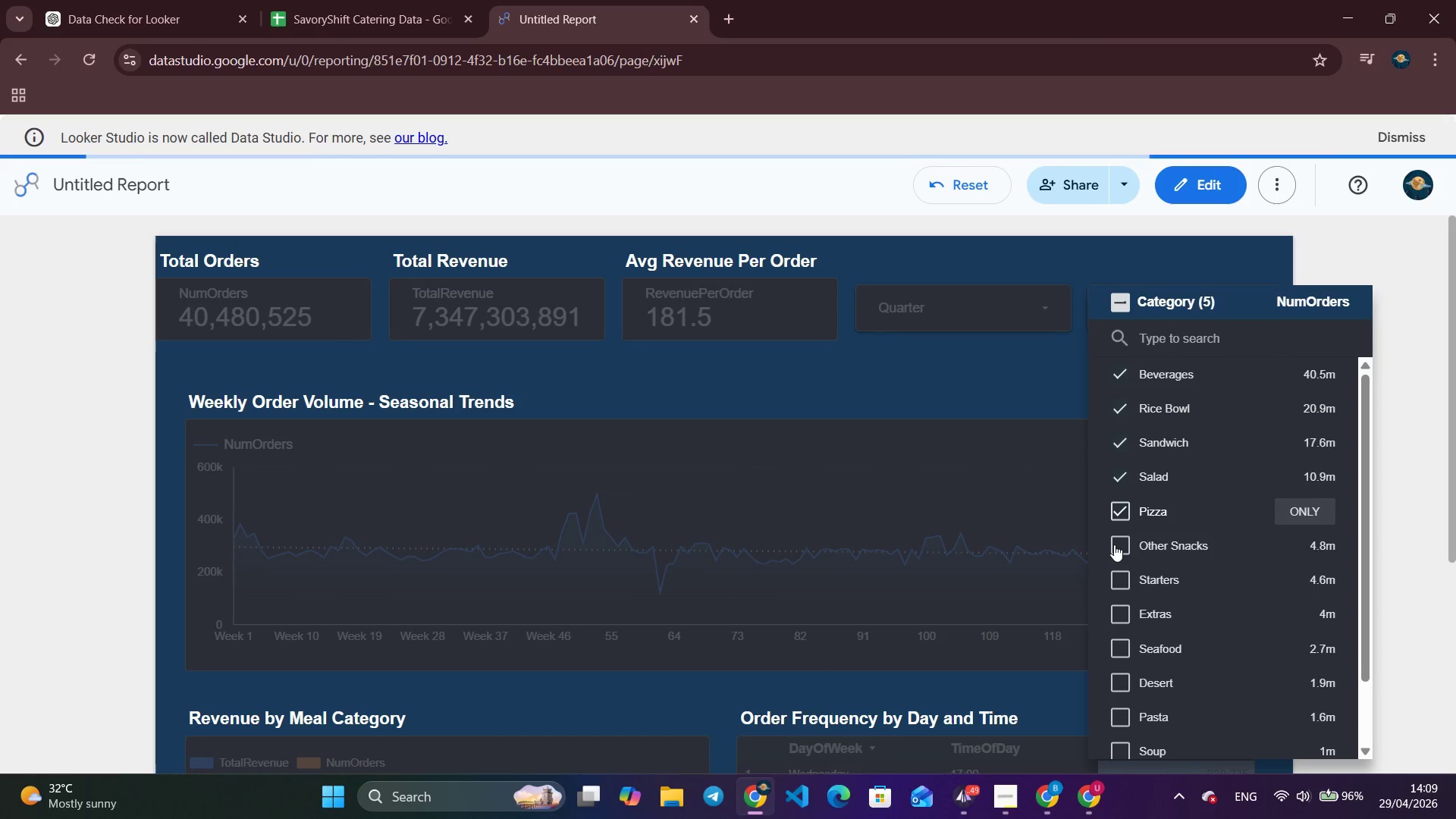 
triple_click([1112, 554])
 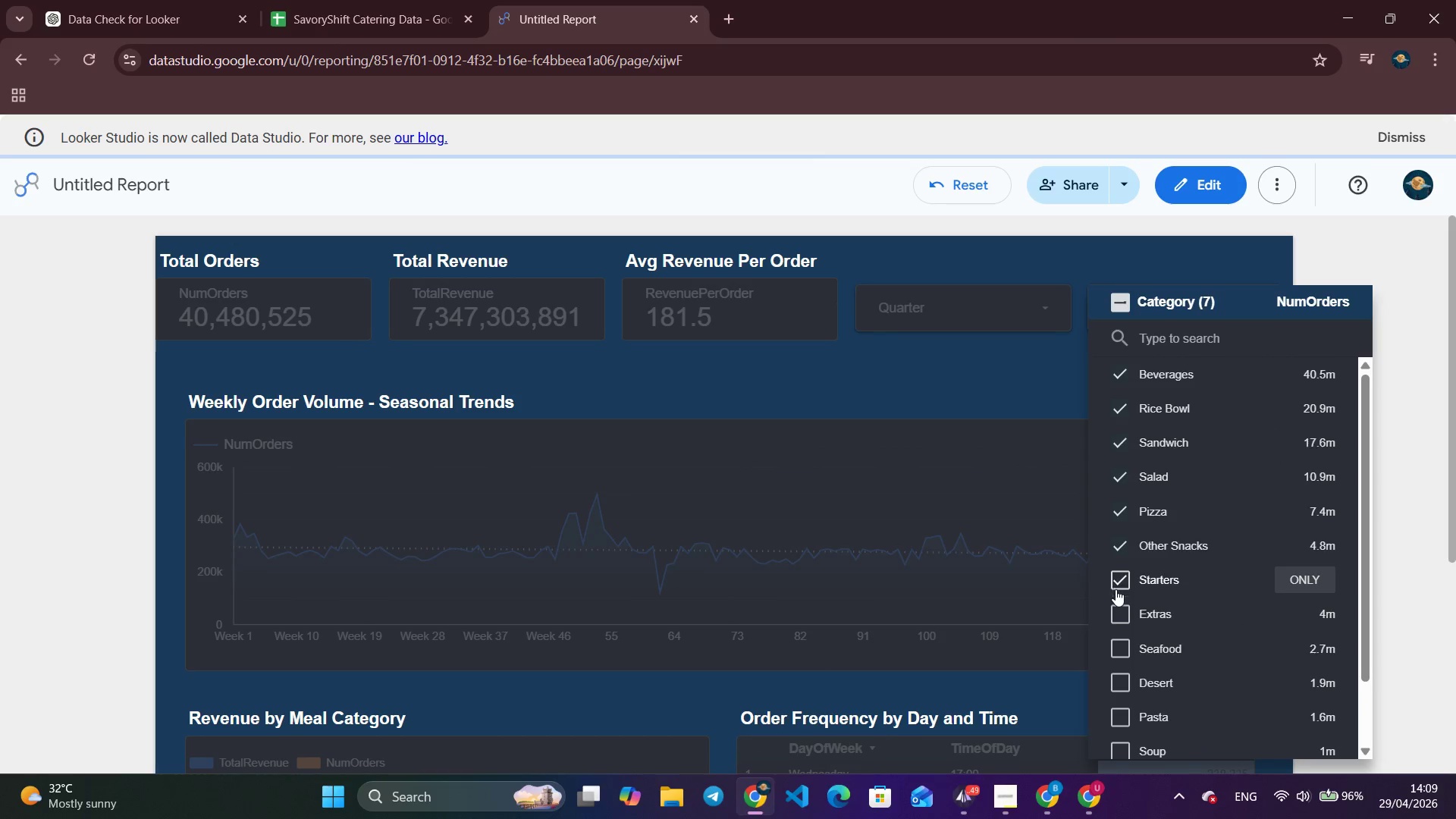 
triple_click([1116, 612])
 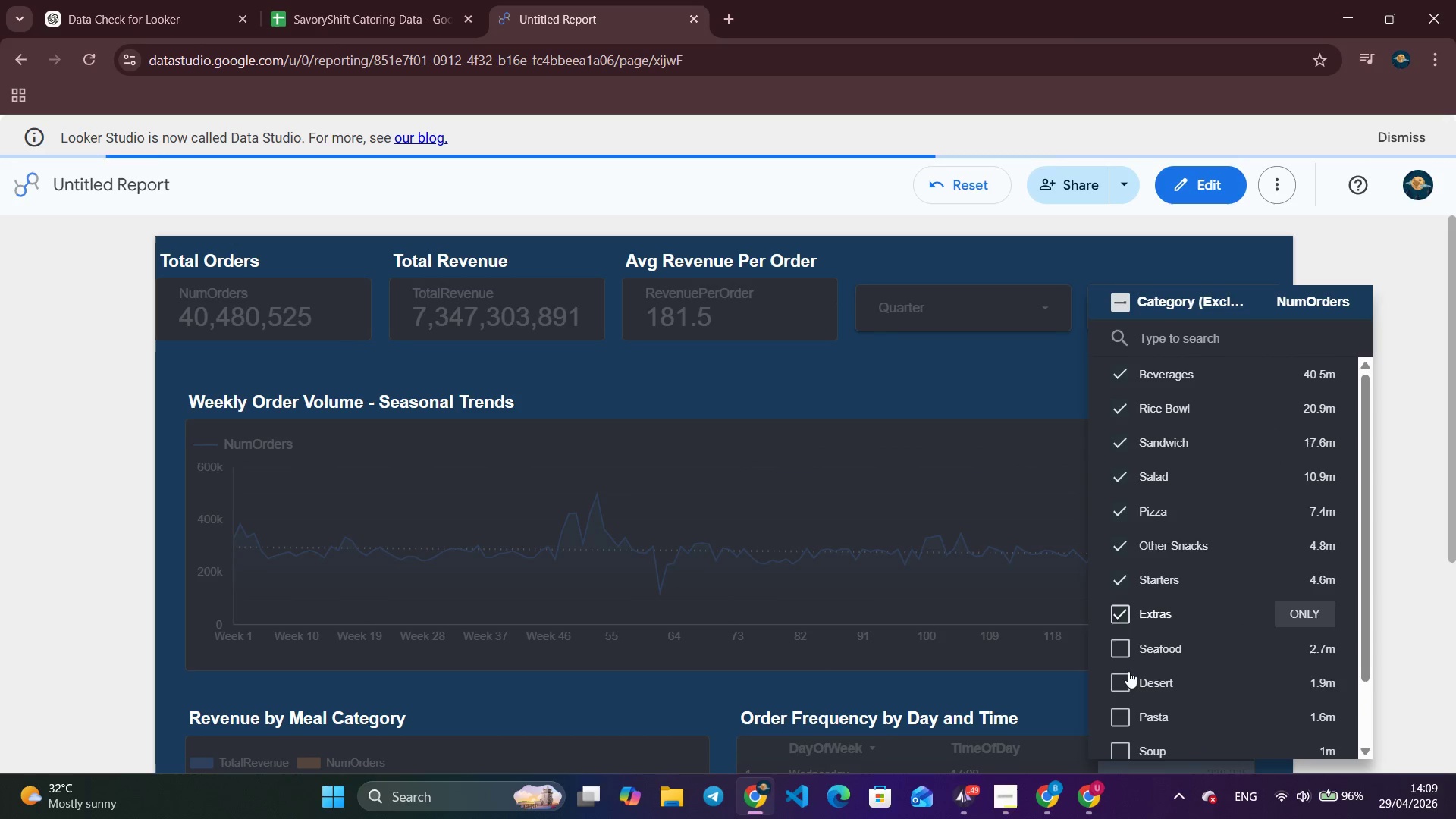 
triple_click([1128, 671])
 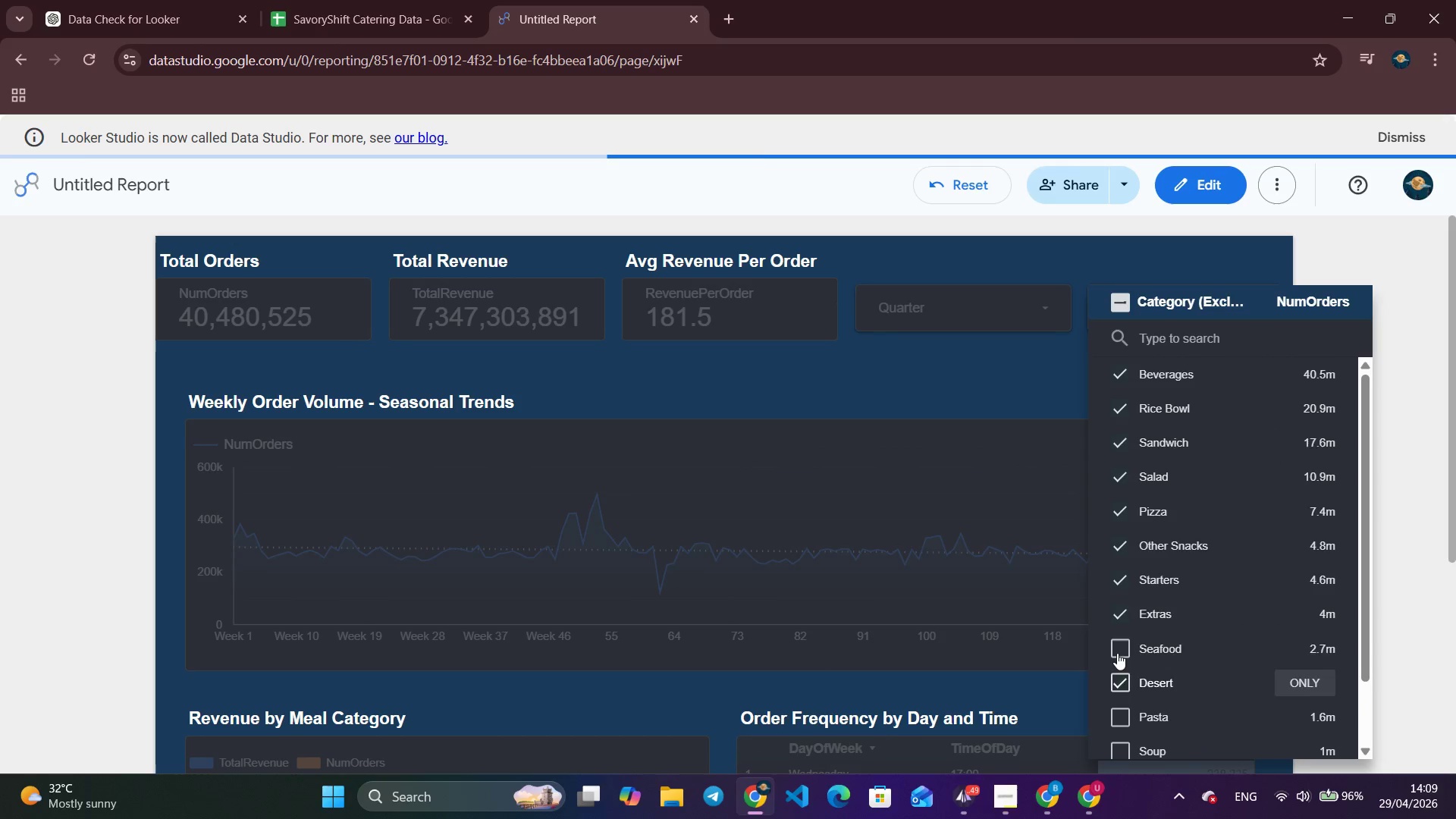 
triple_click([1116, 653])
 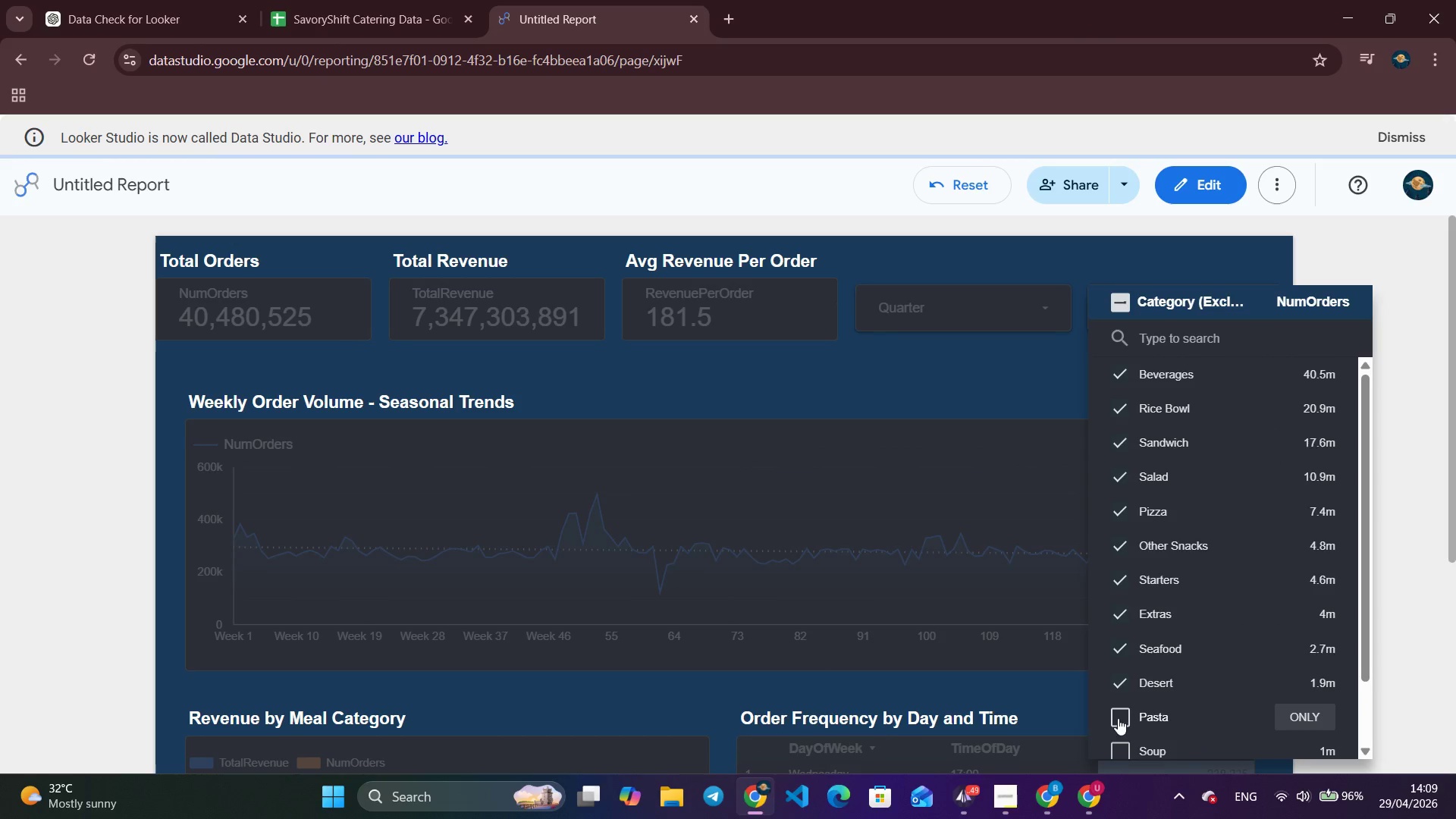 
scroll: coordinate [1134, 686], scroll_direction: down, amount: 3.0
 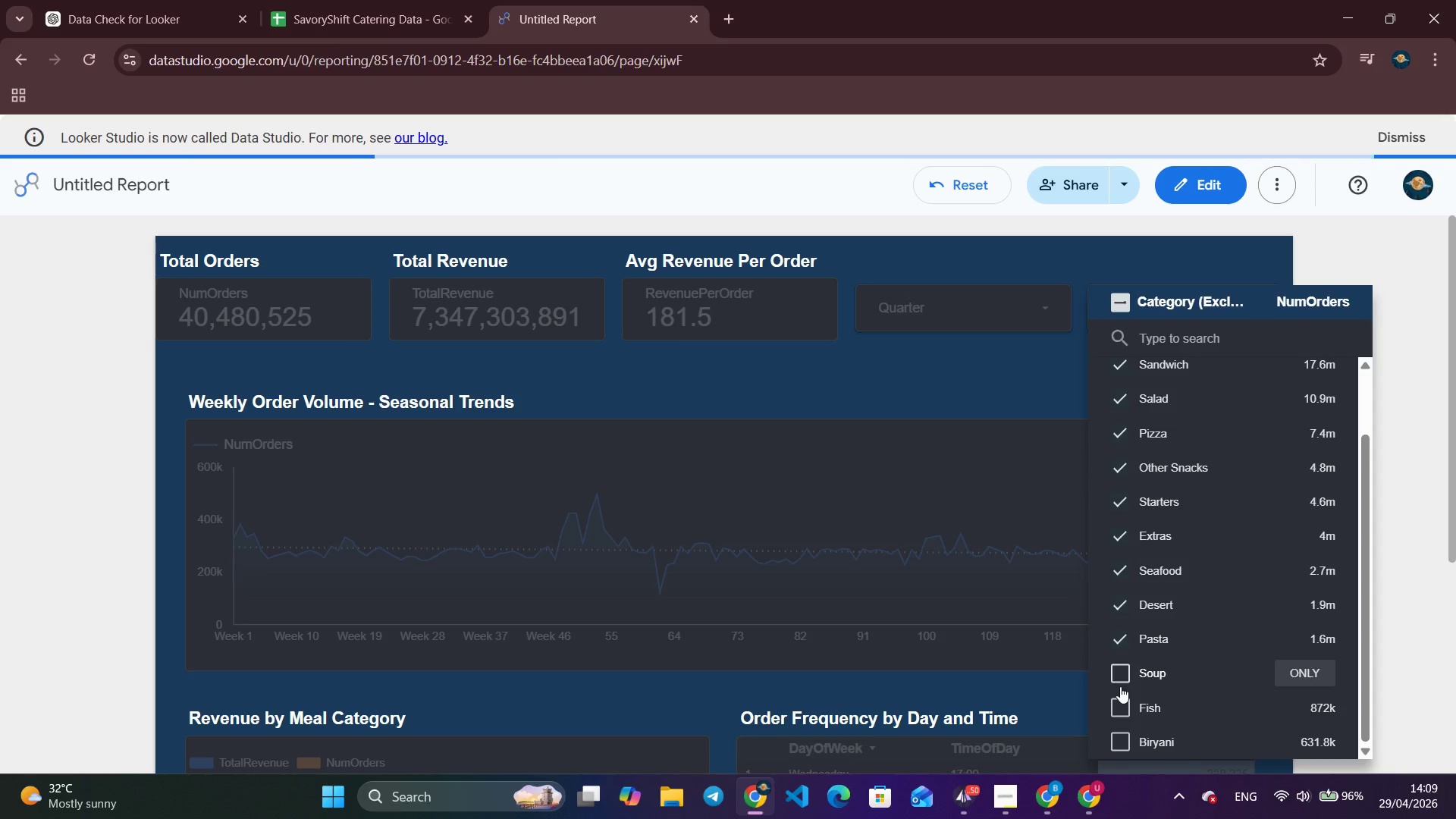 
double_click([1122, 700])
 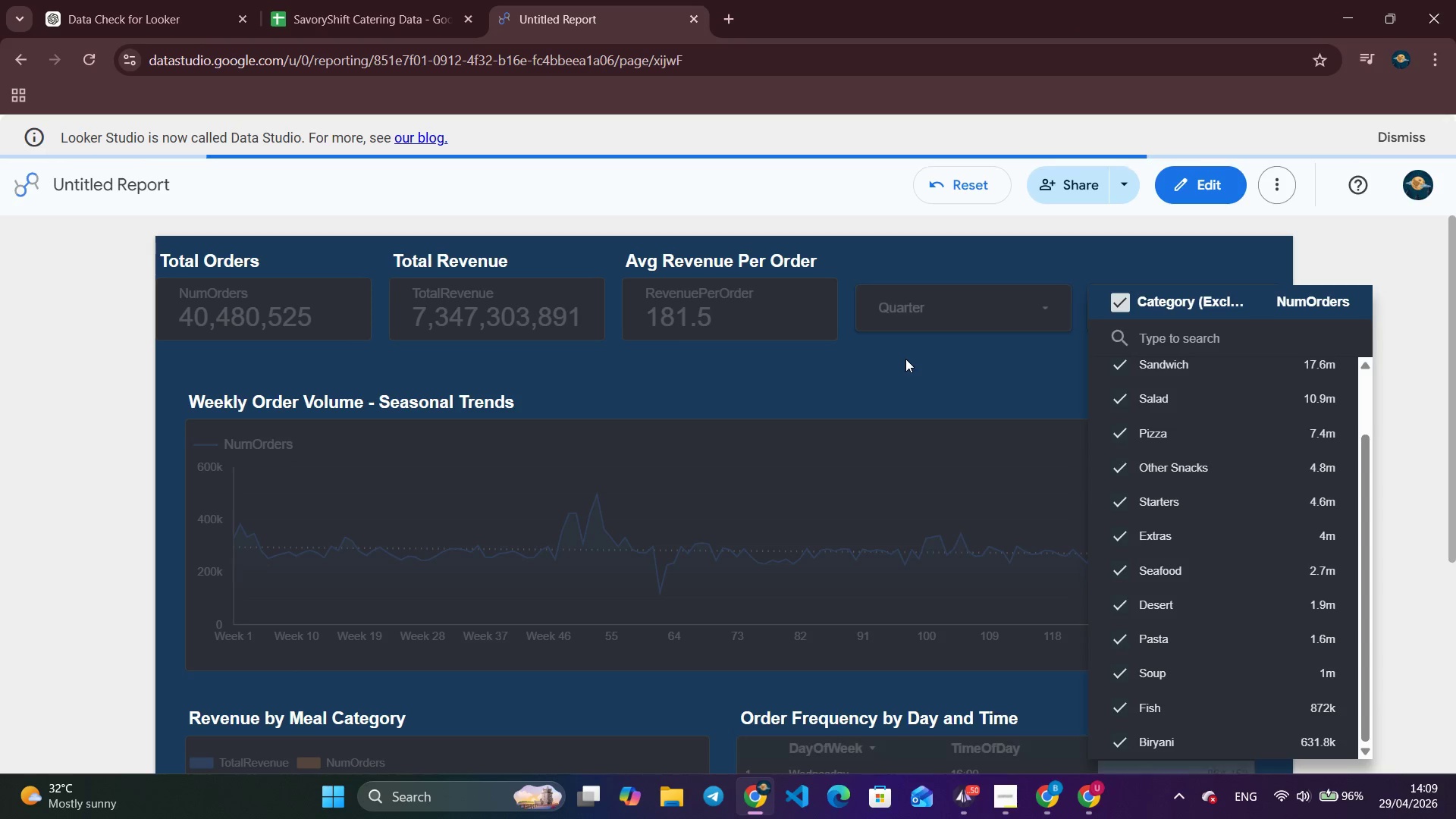 
left_click([937, 375])
 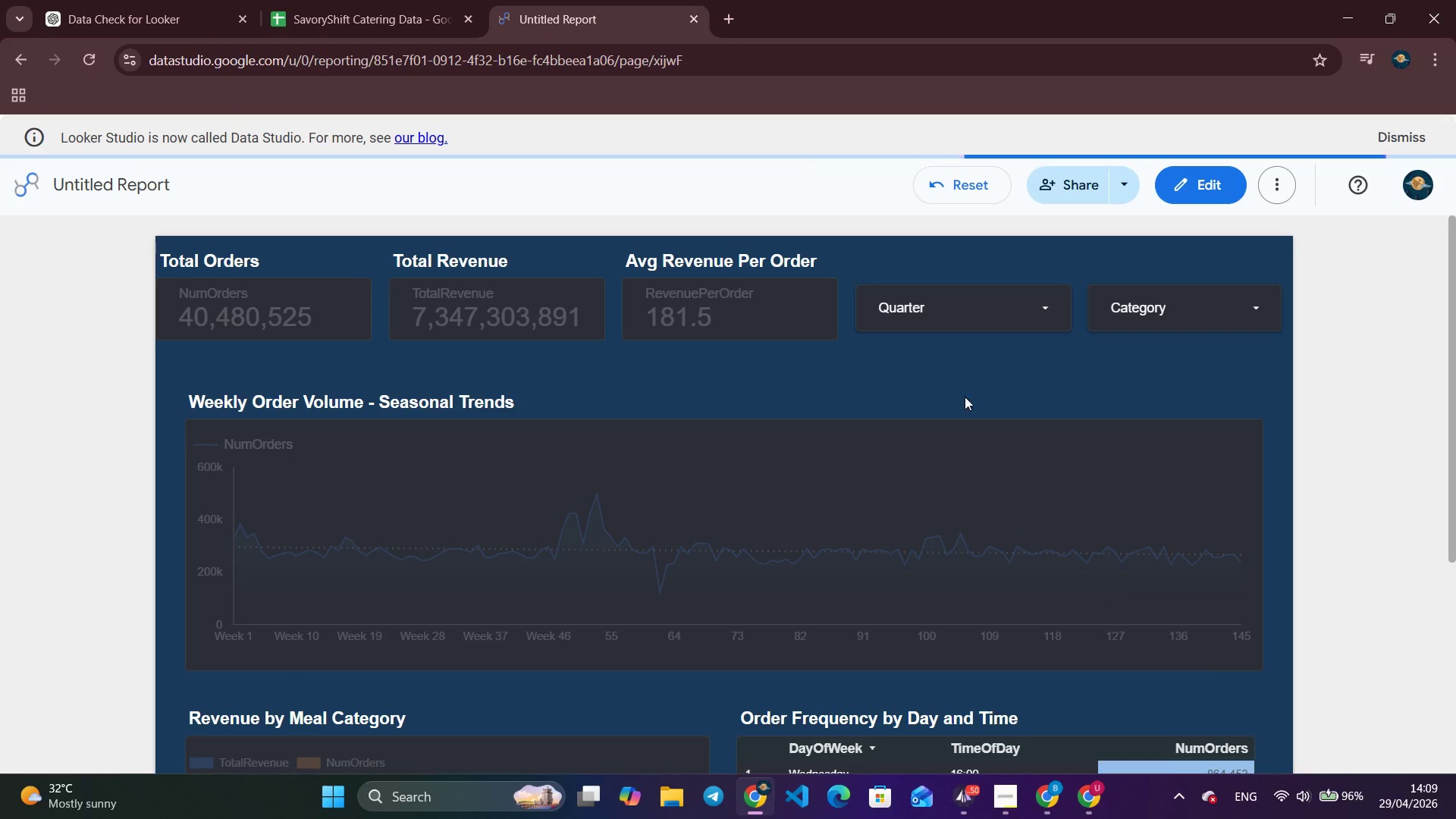 
left_click([976, 794])
 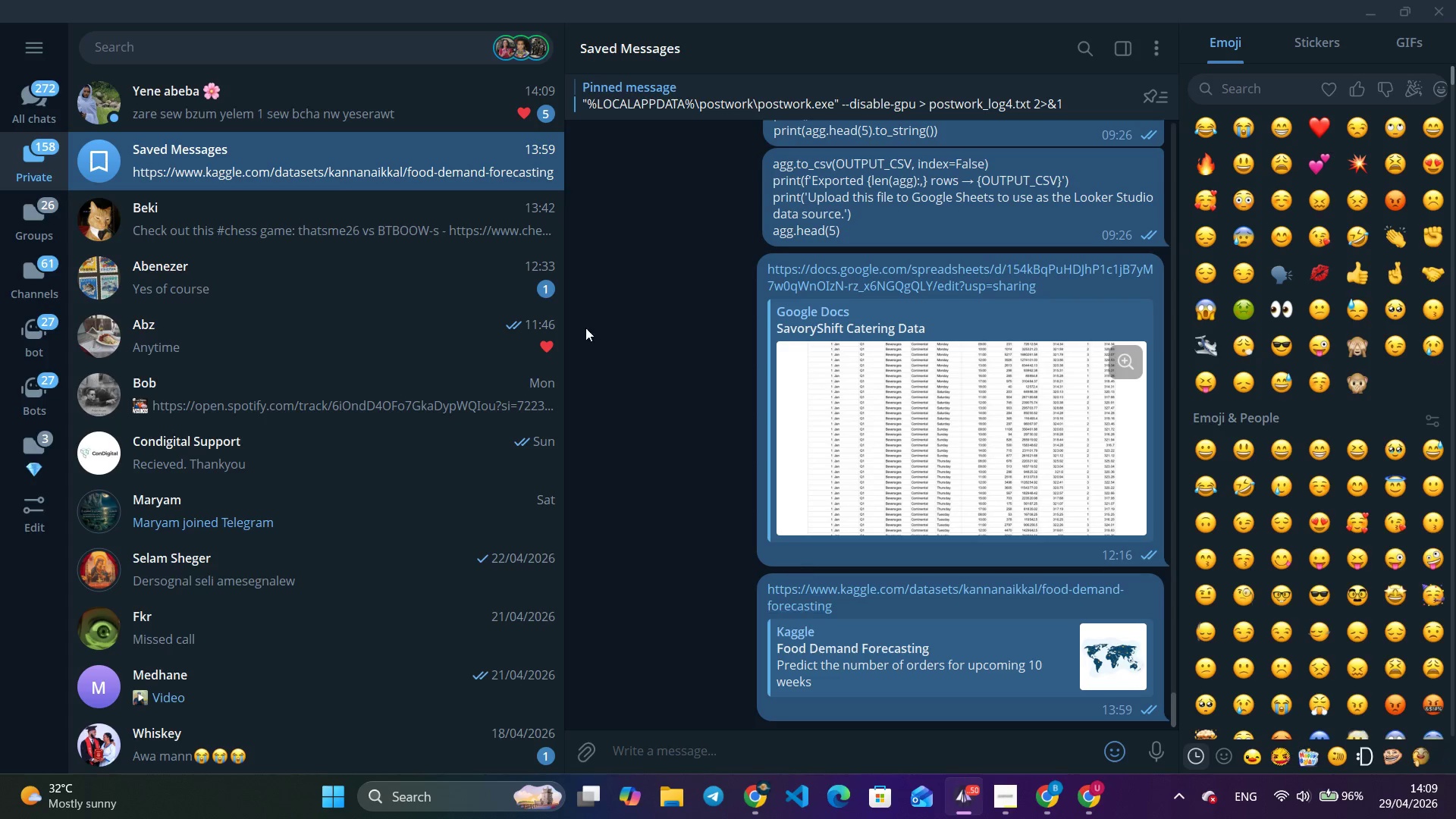 
left_click([461, 119])
 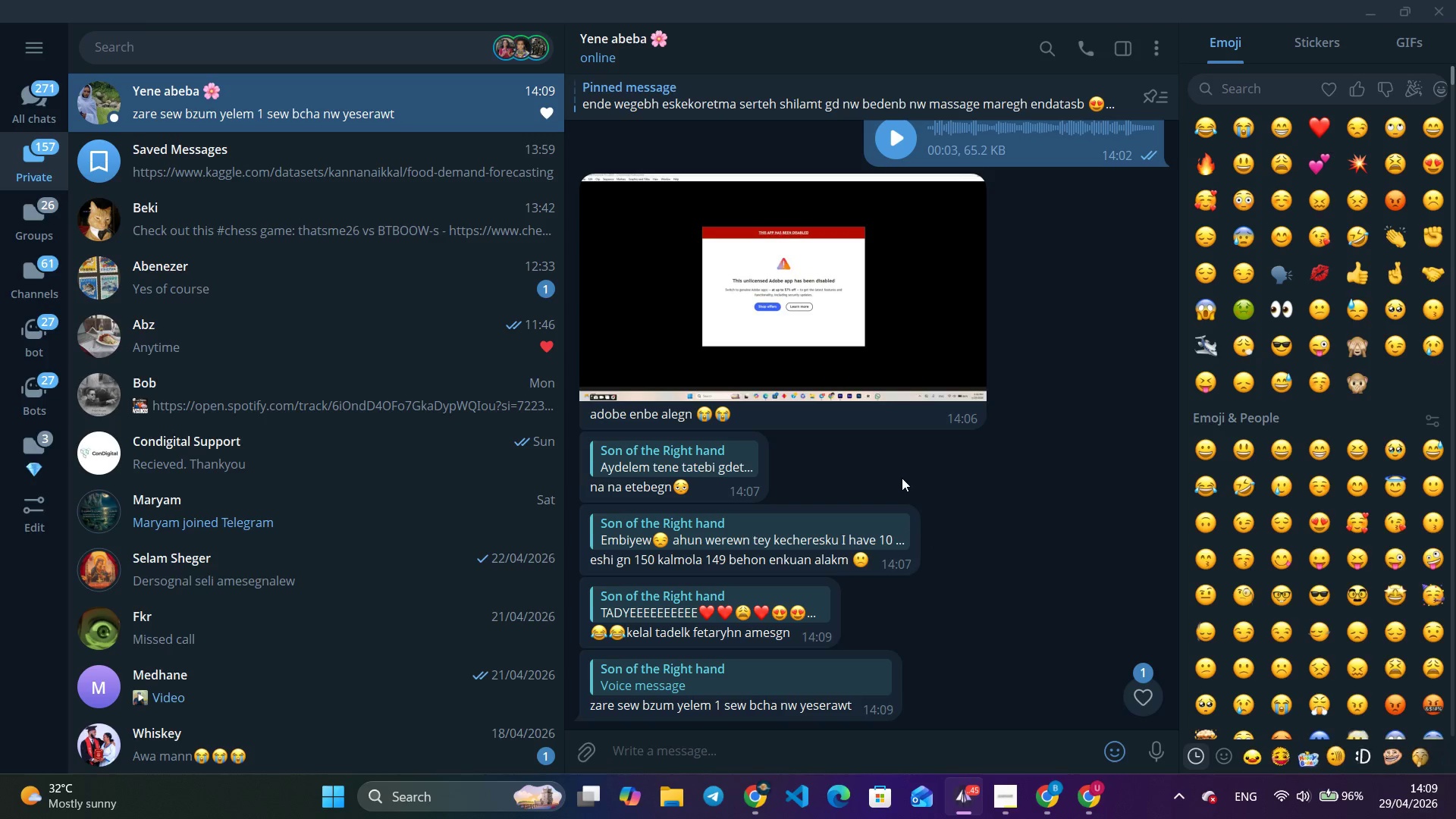 
wait(5.14)
 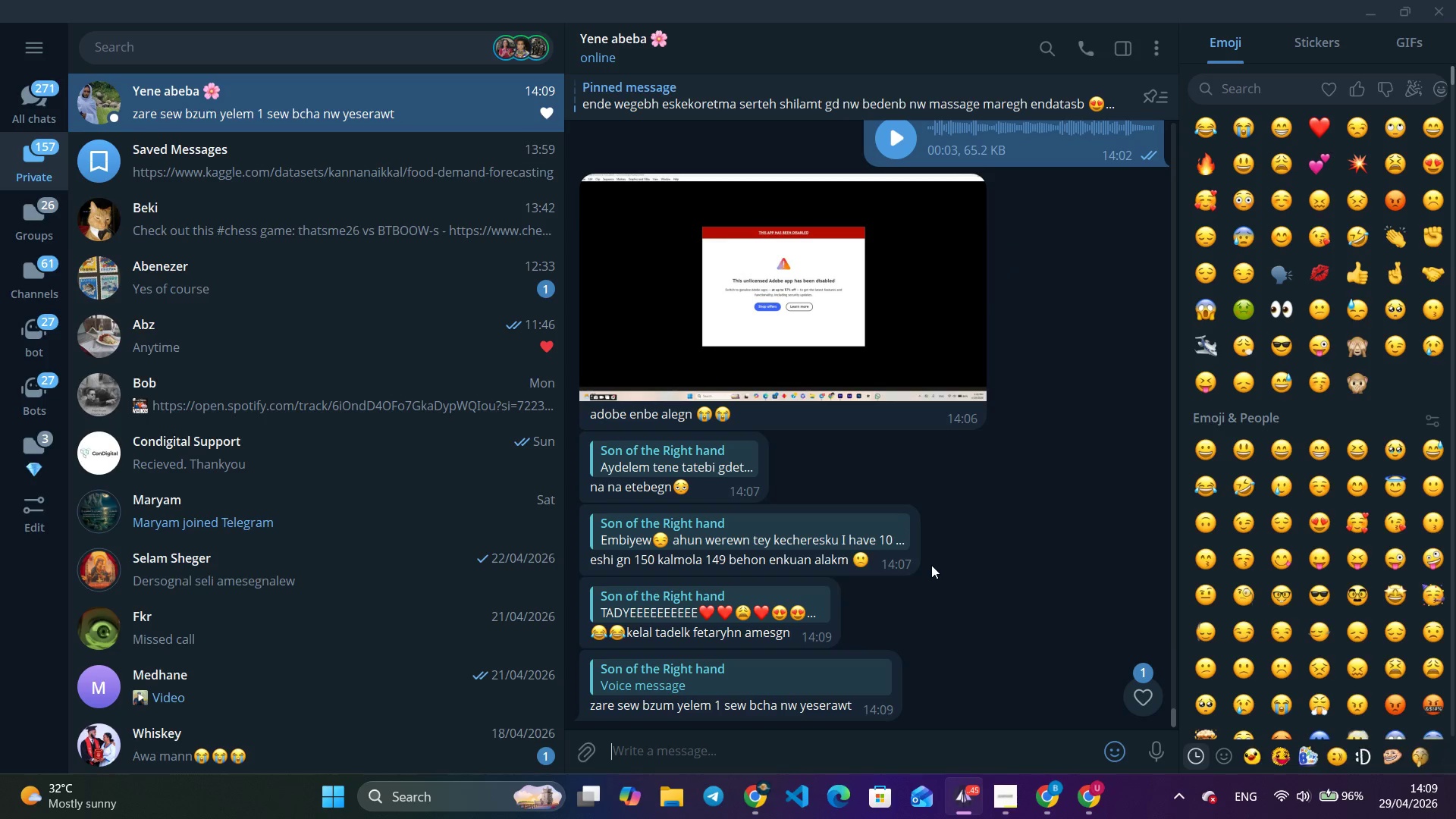 
left_click([845, 318])
 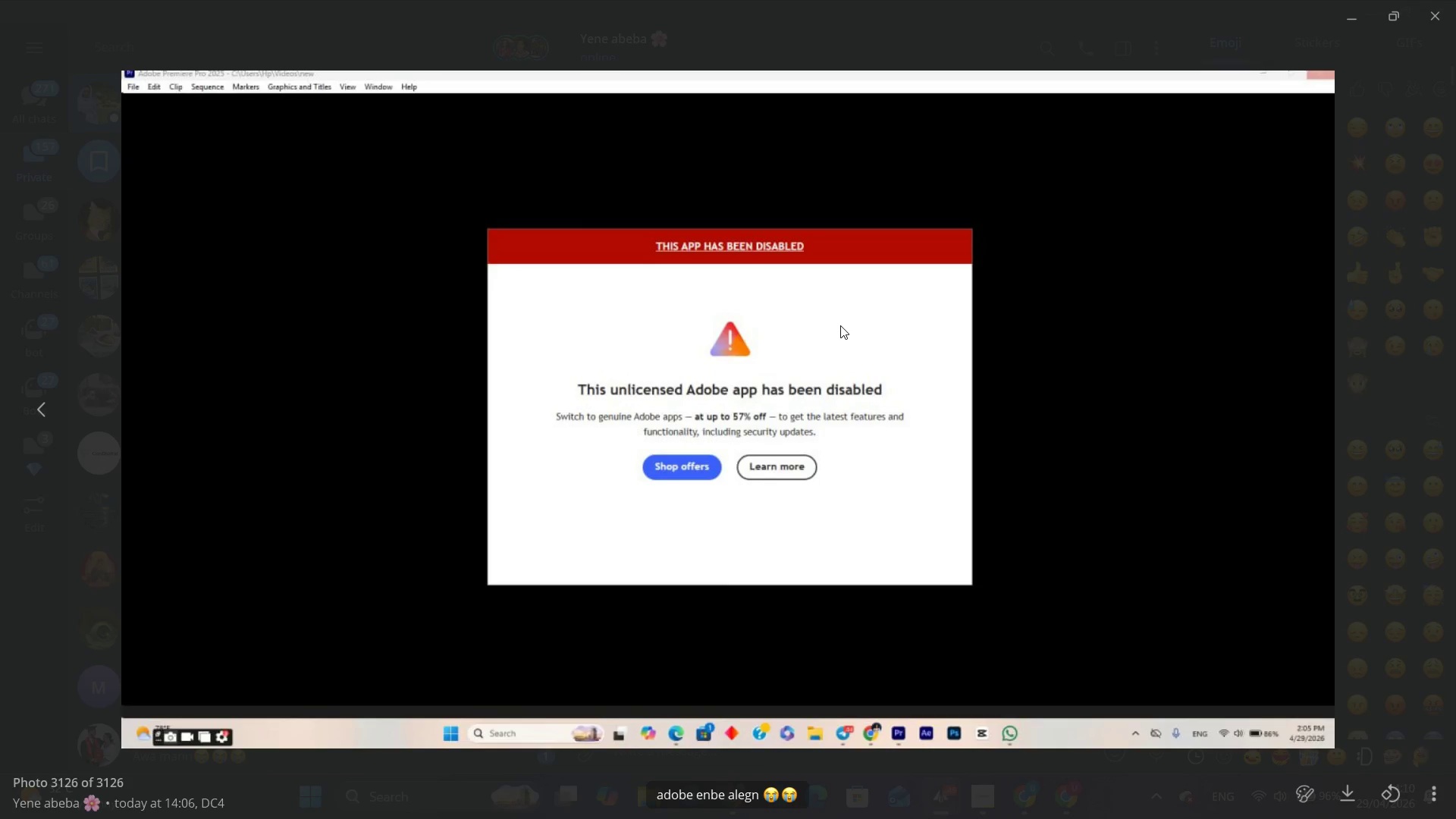 
wait(10.05)
 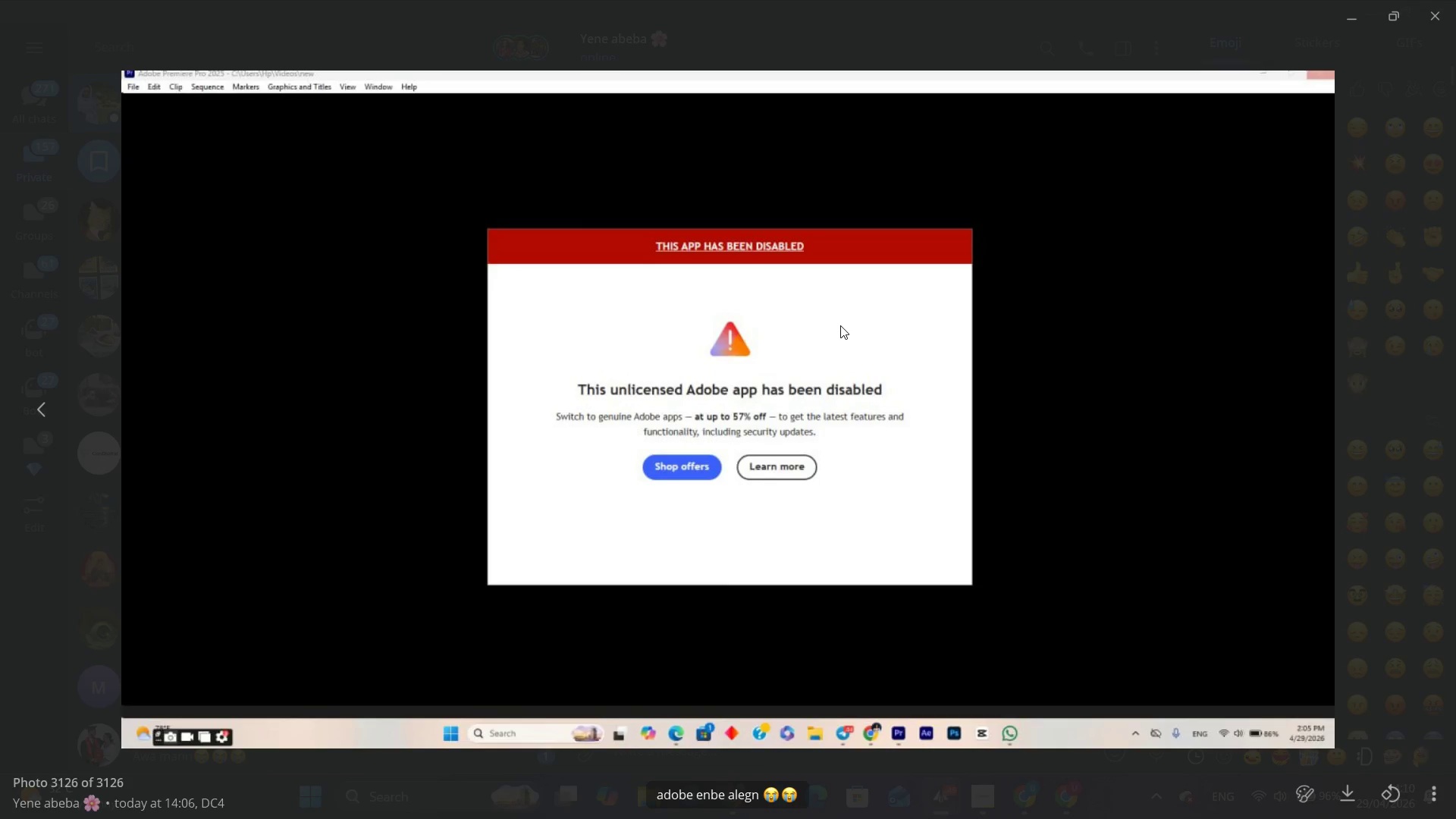 
left_click([1228, 449])
 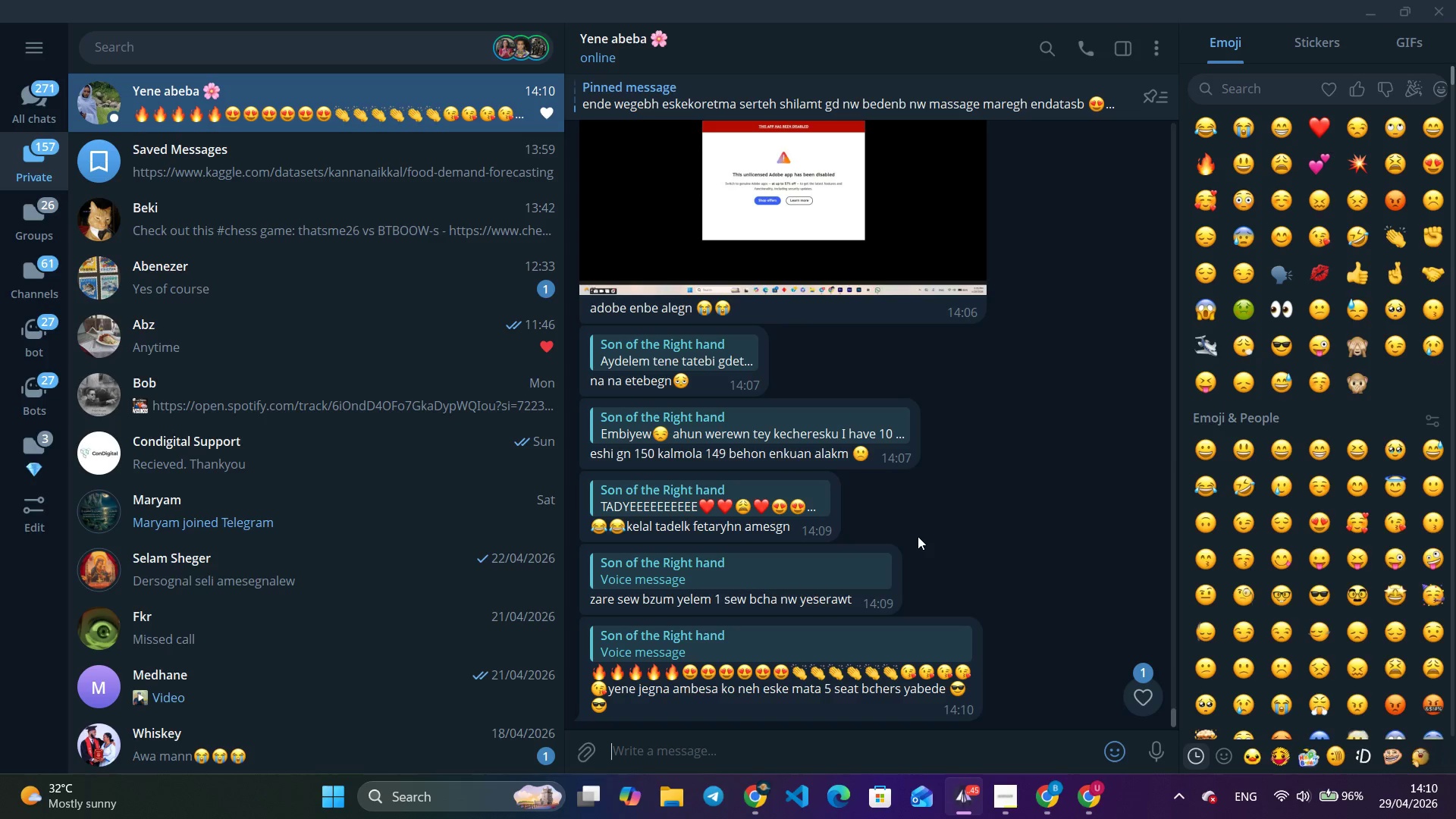 
scroll: coordinate [918, 536], scroll_direction: down, amount: 2.0
 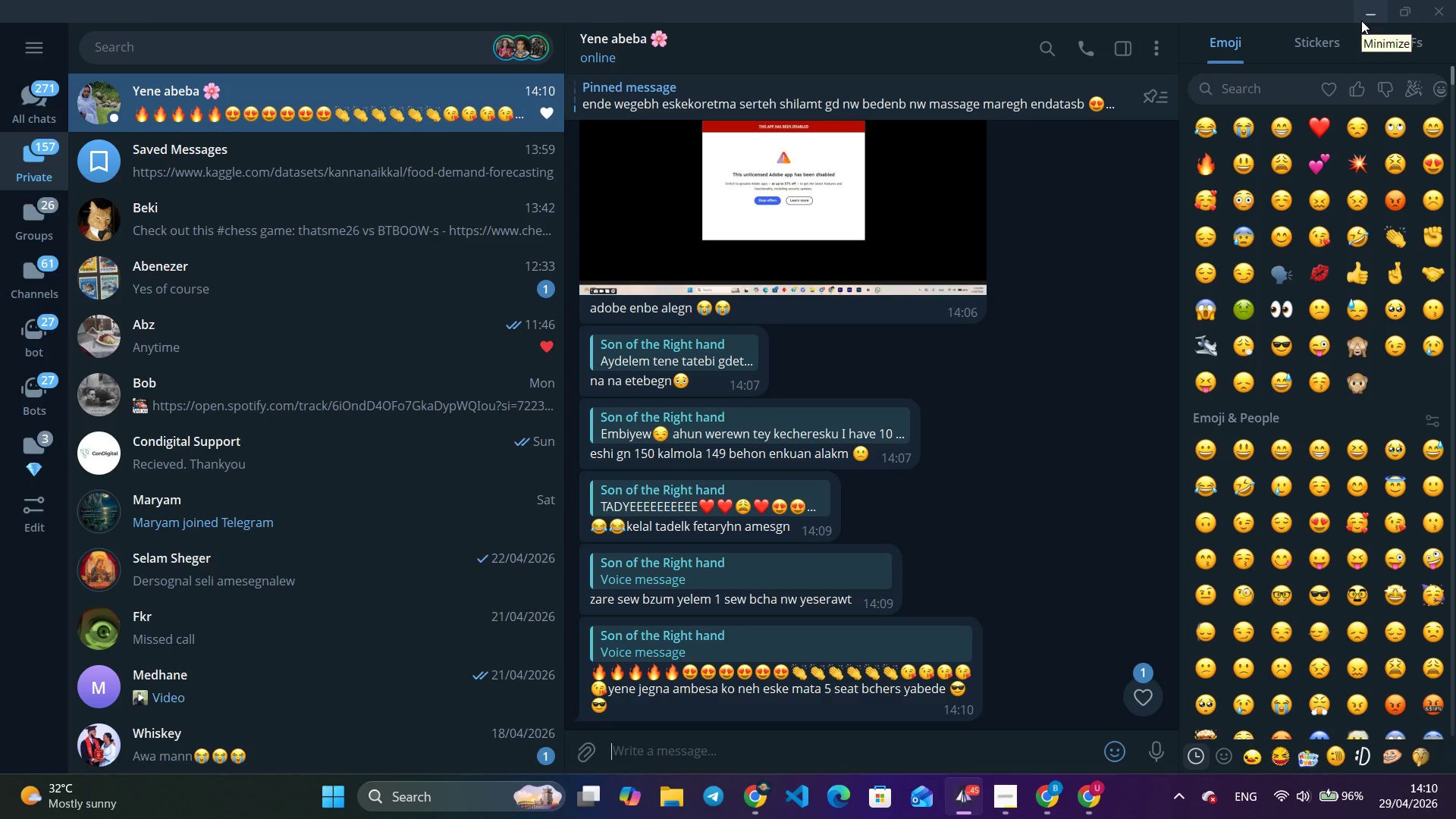 
wait(12.05)
 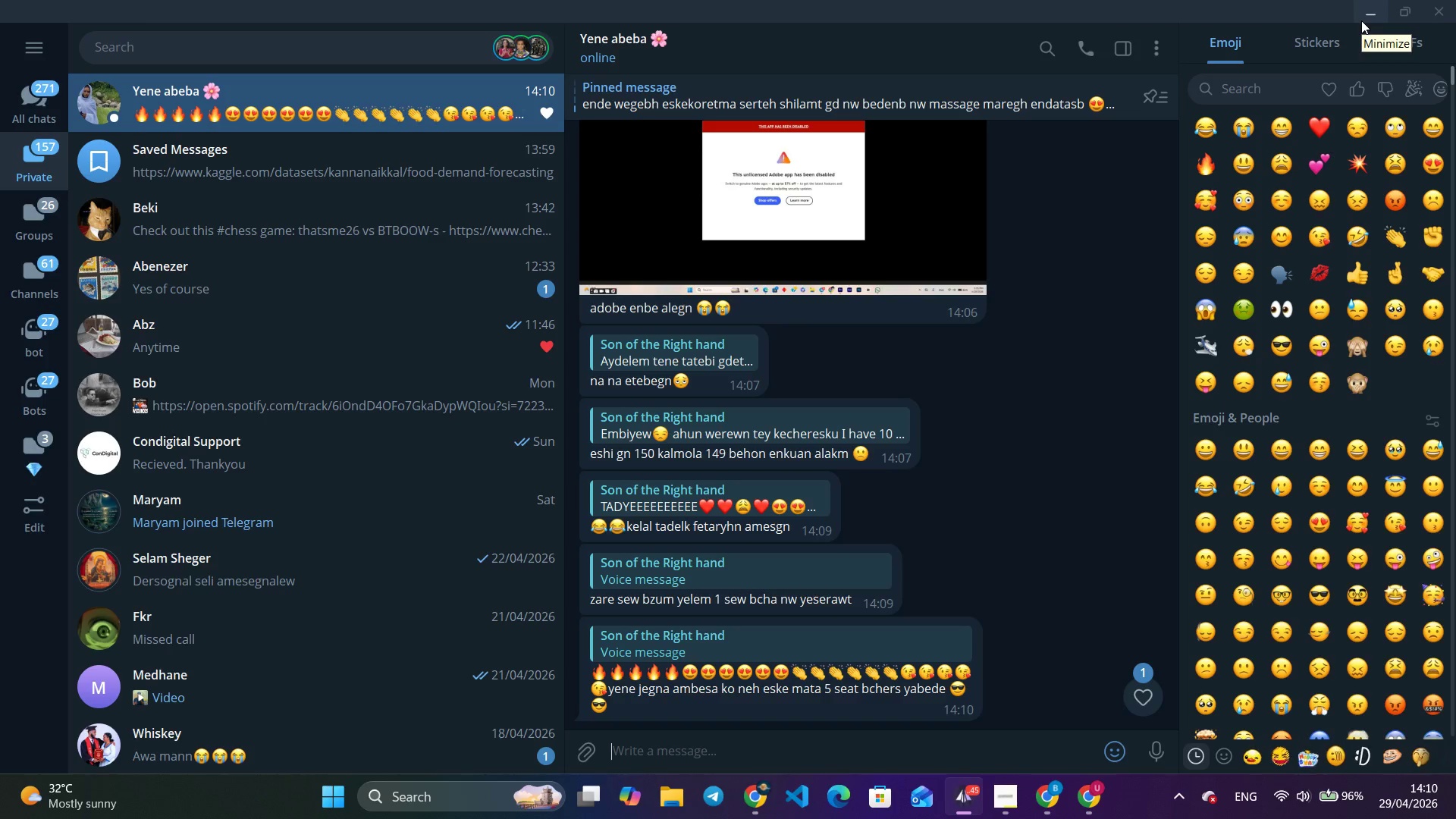 
left_click([1363, 17])
 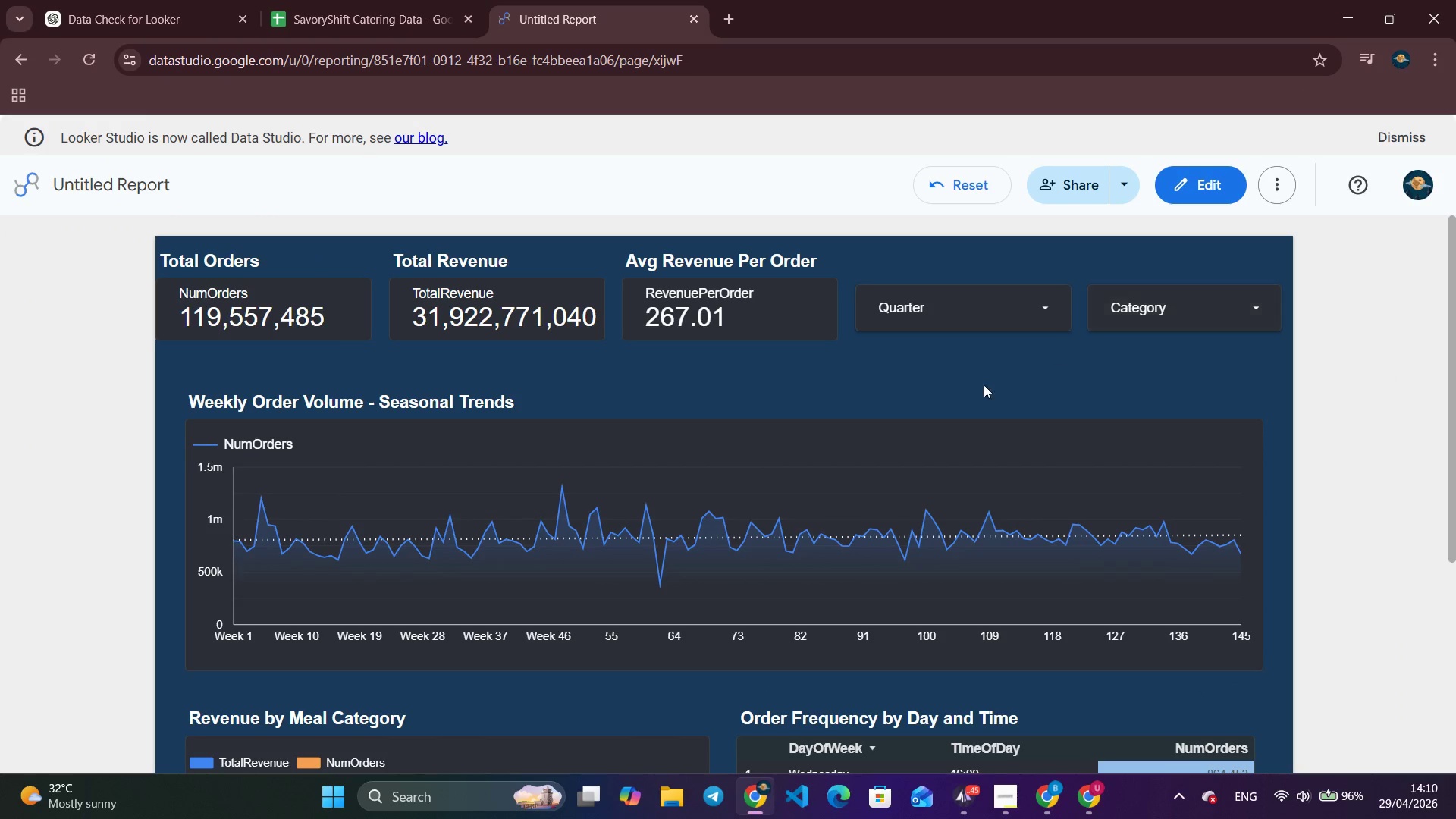 
scroll: coordinate [1122, 505], scroll_direction: down, amount: 7.0
 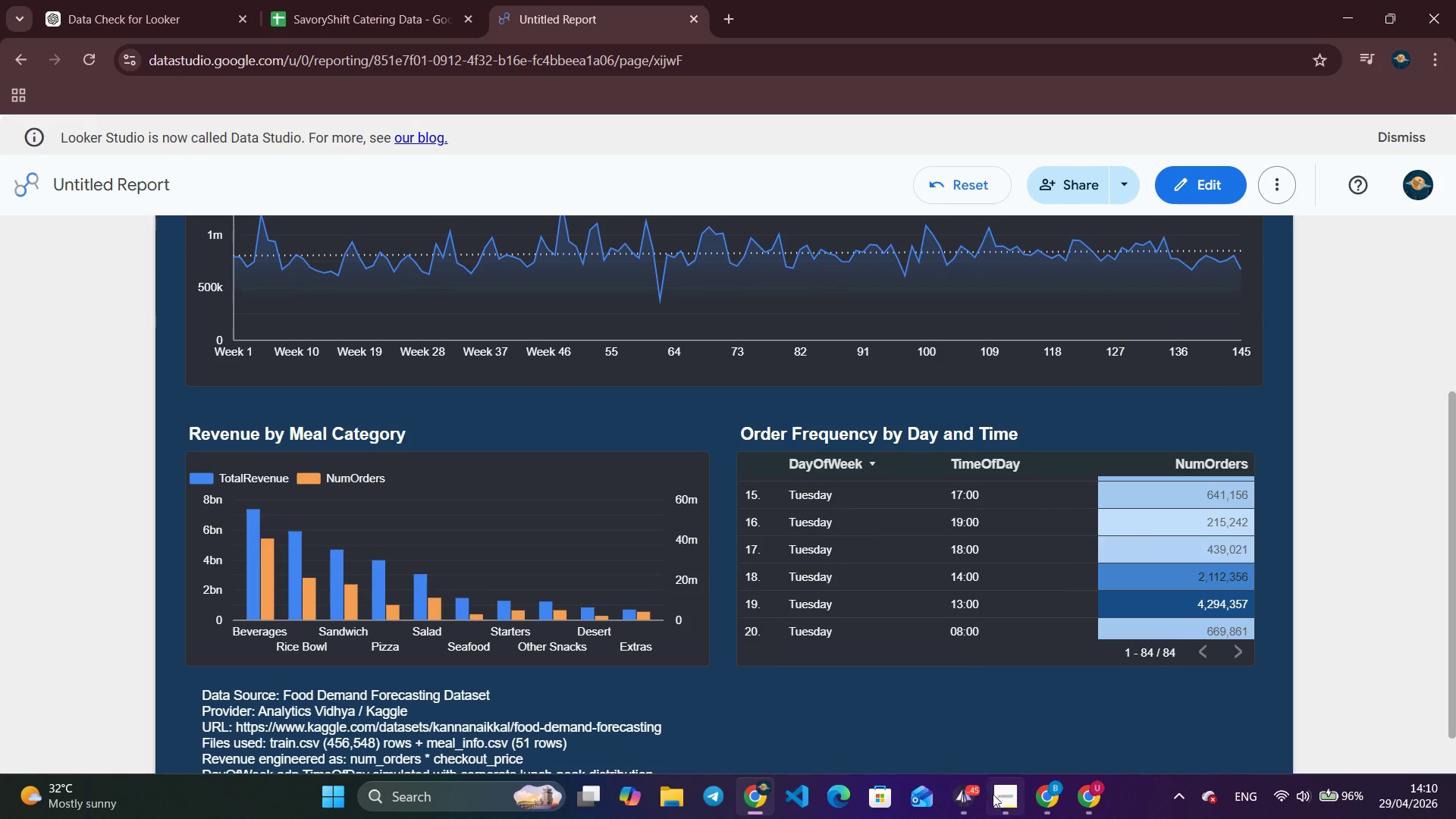 
left_click([999, 808])